 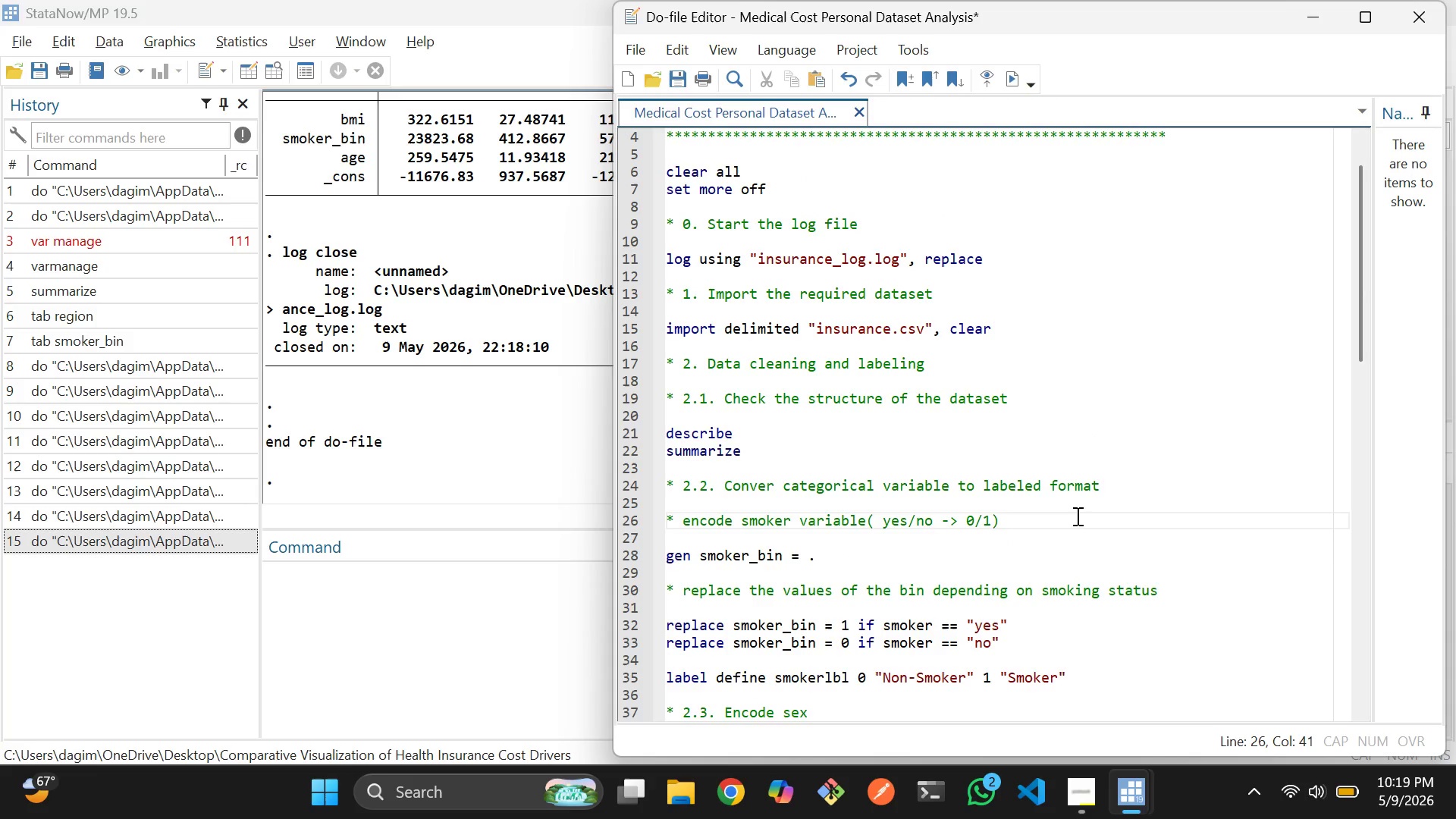 
type(, make summa)
key(Backspace)
key(Backspace)
key(Backspace)
key(Backspace)
key(Backspace)
key(Backspace)
key(Backspace)
key(Backspace)
key(Backspace)
key(Backspace)
key(Backspace)
key(Backspace)
 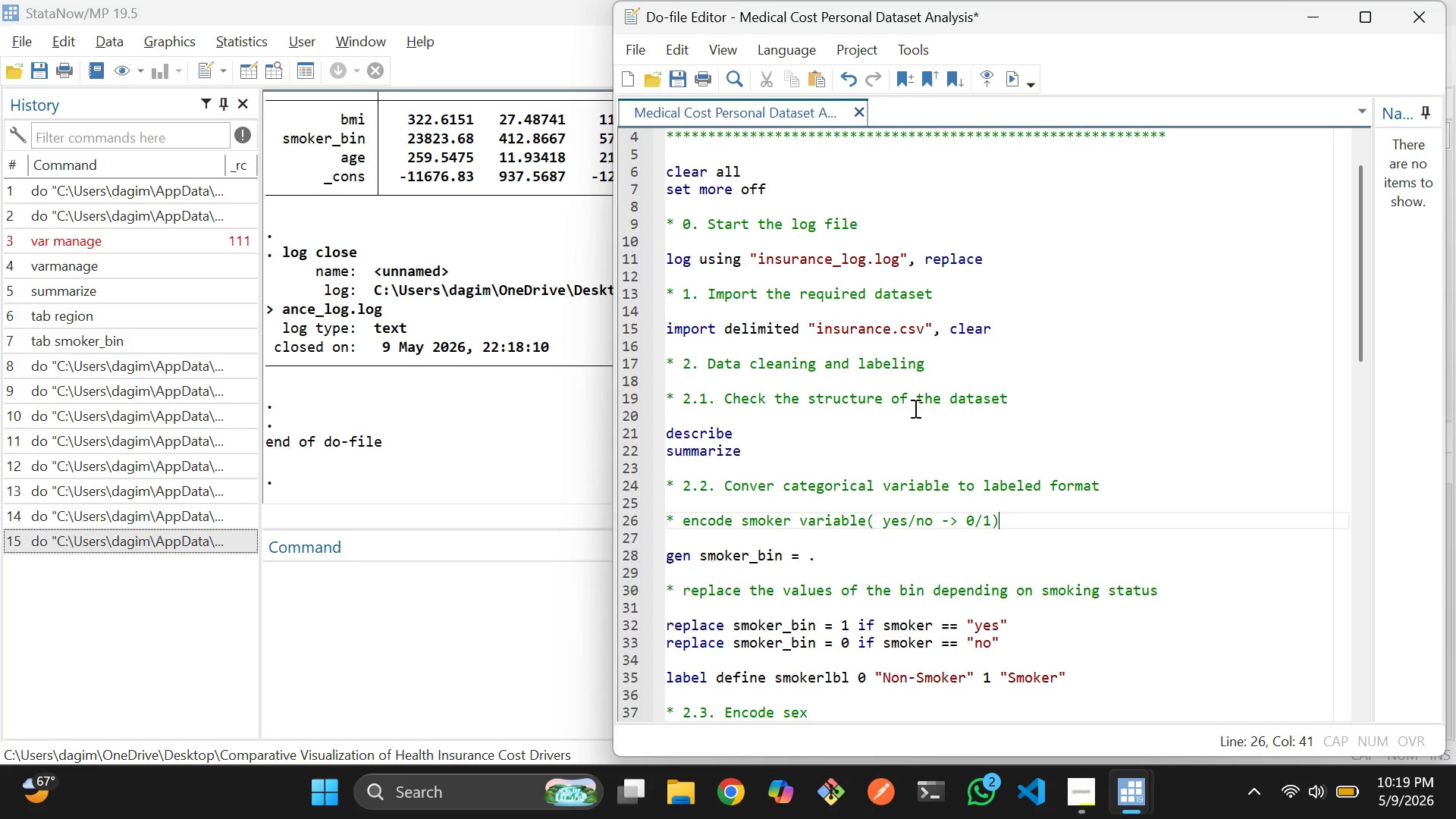 
scroll: coordinate [1021, 402], scroll_direction: up, amount: 1.0
 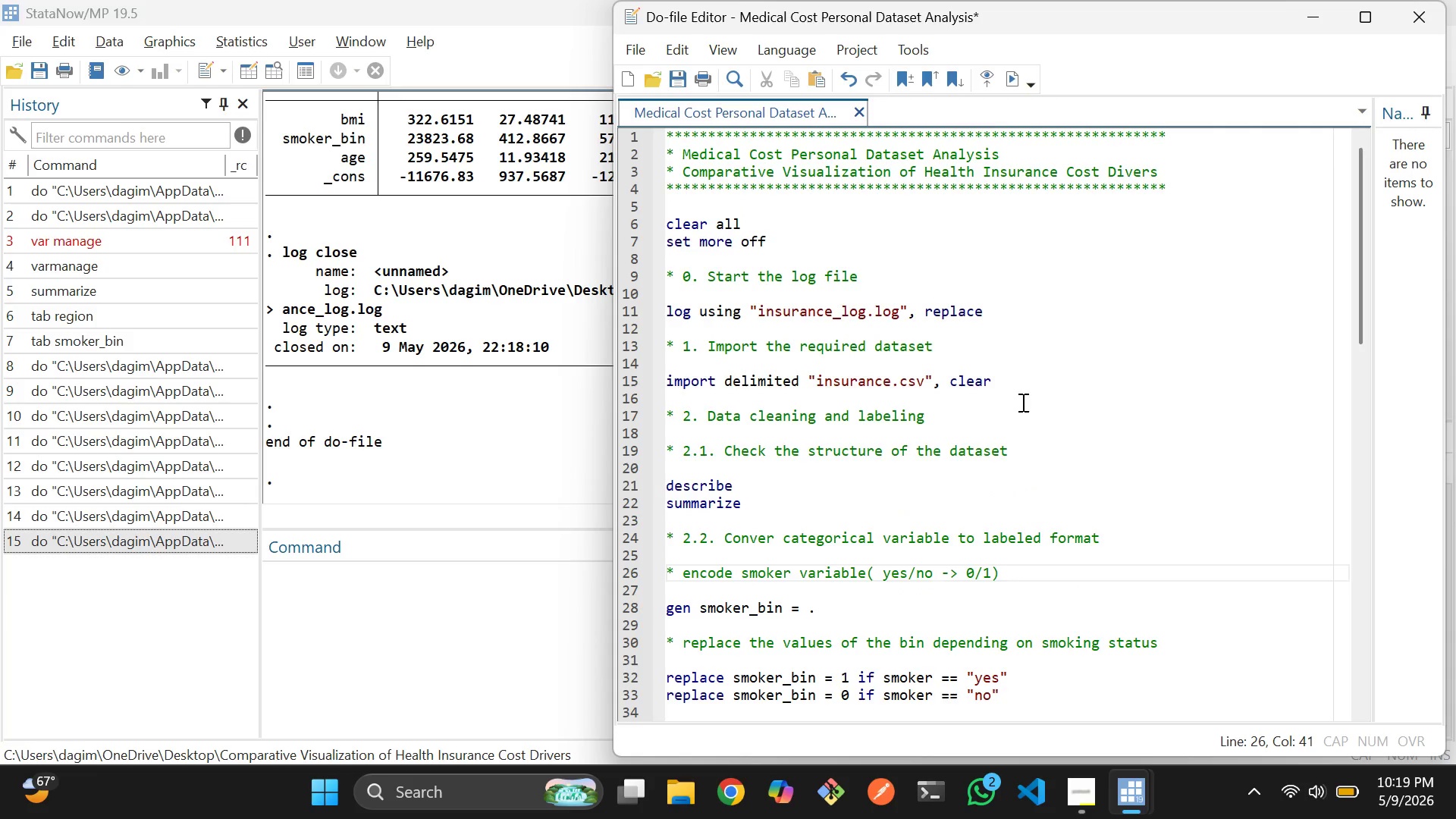 
scroll: coordinate [768, 425], scroll_direction: down, amount: 10.0
 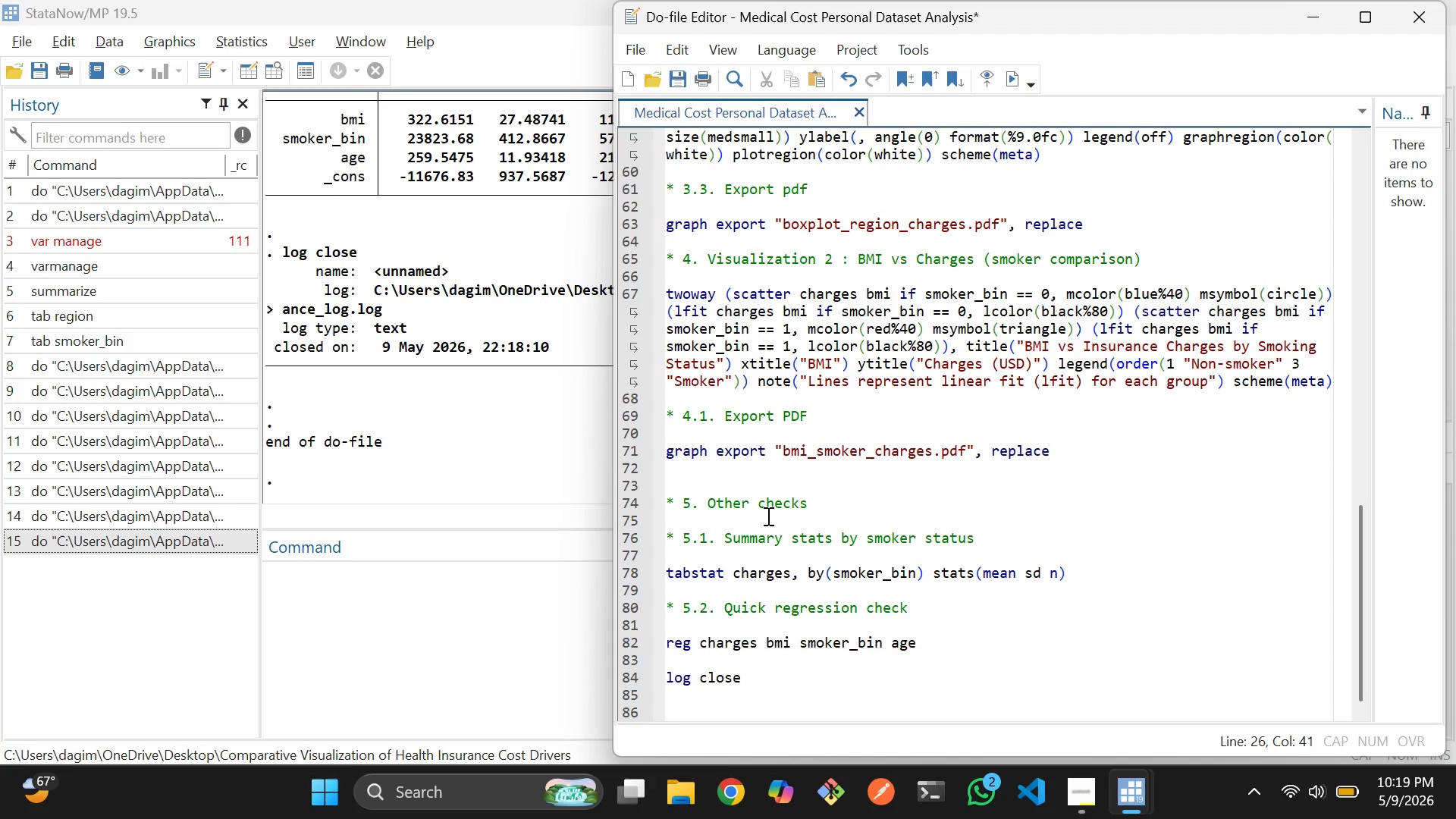 
wait(5.88)
 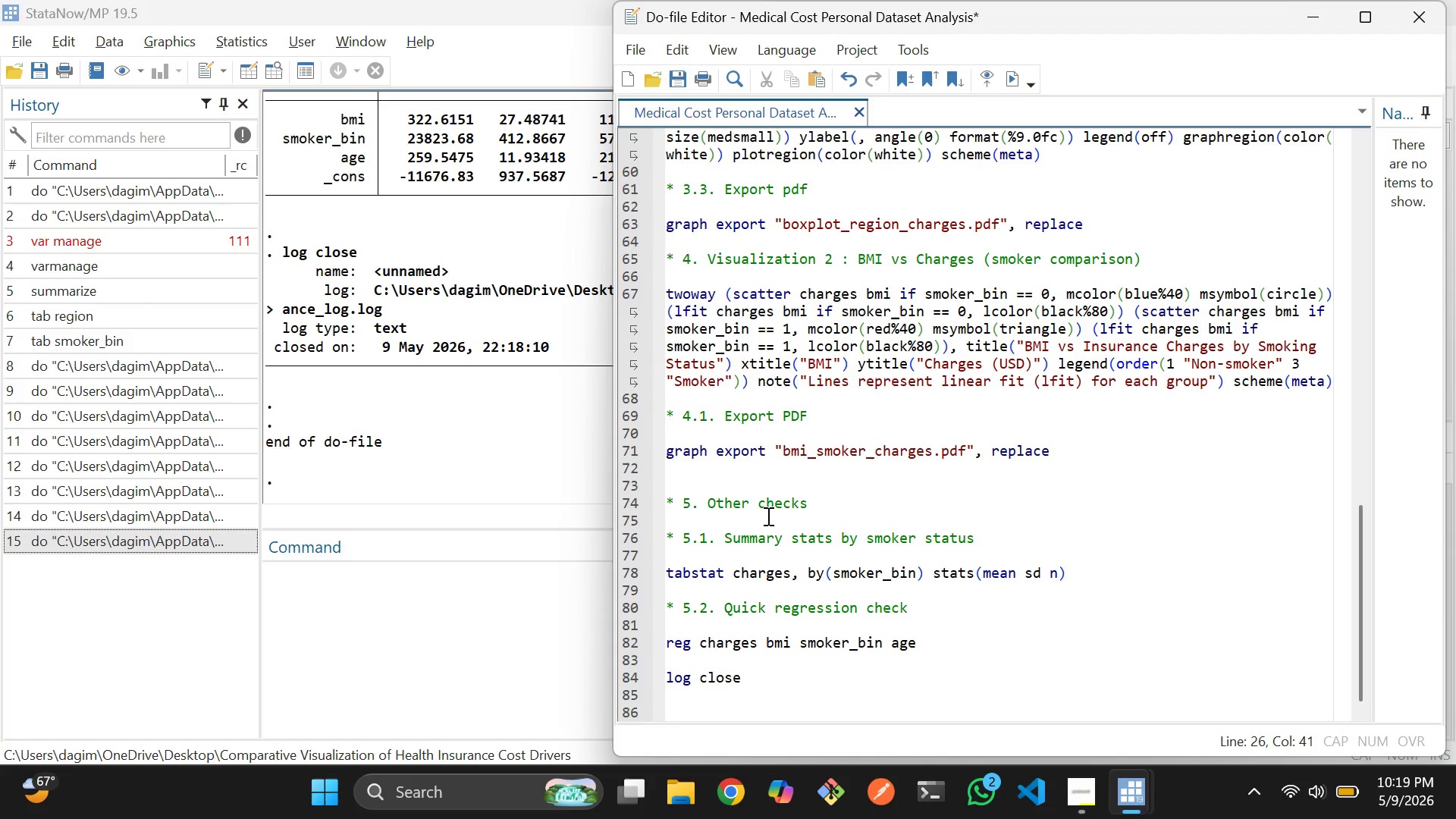 
left_click_drag(start_coordinate=[1074, 575], to_coordinate=[671, 575])
 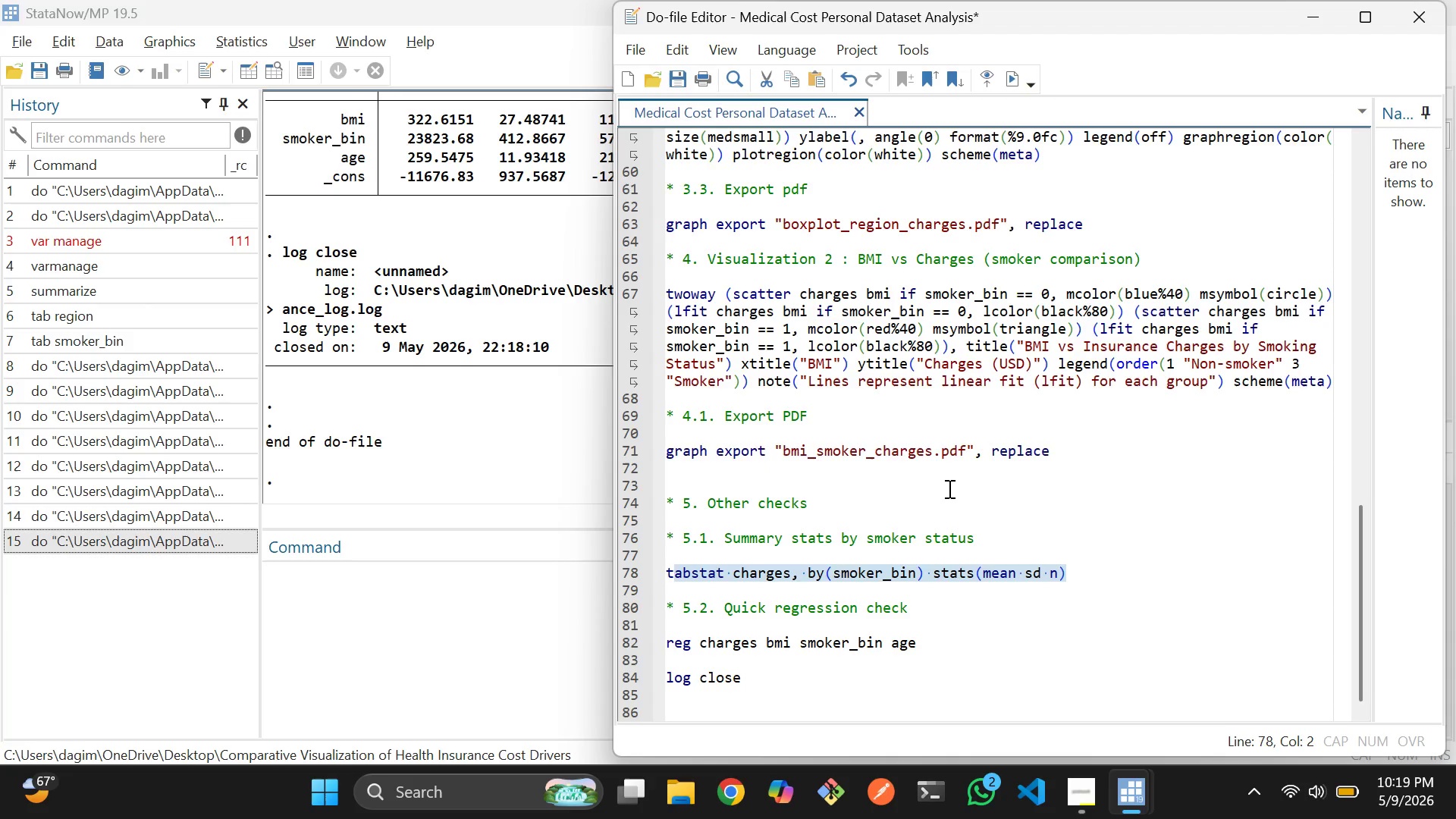 
left_click([953, 488])
 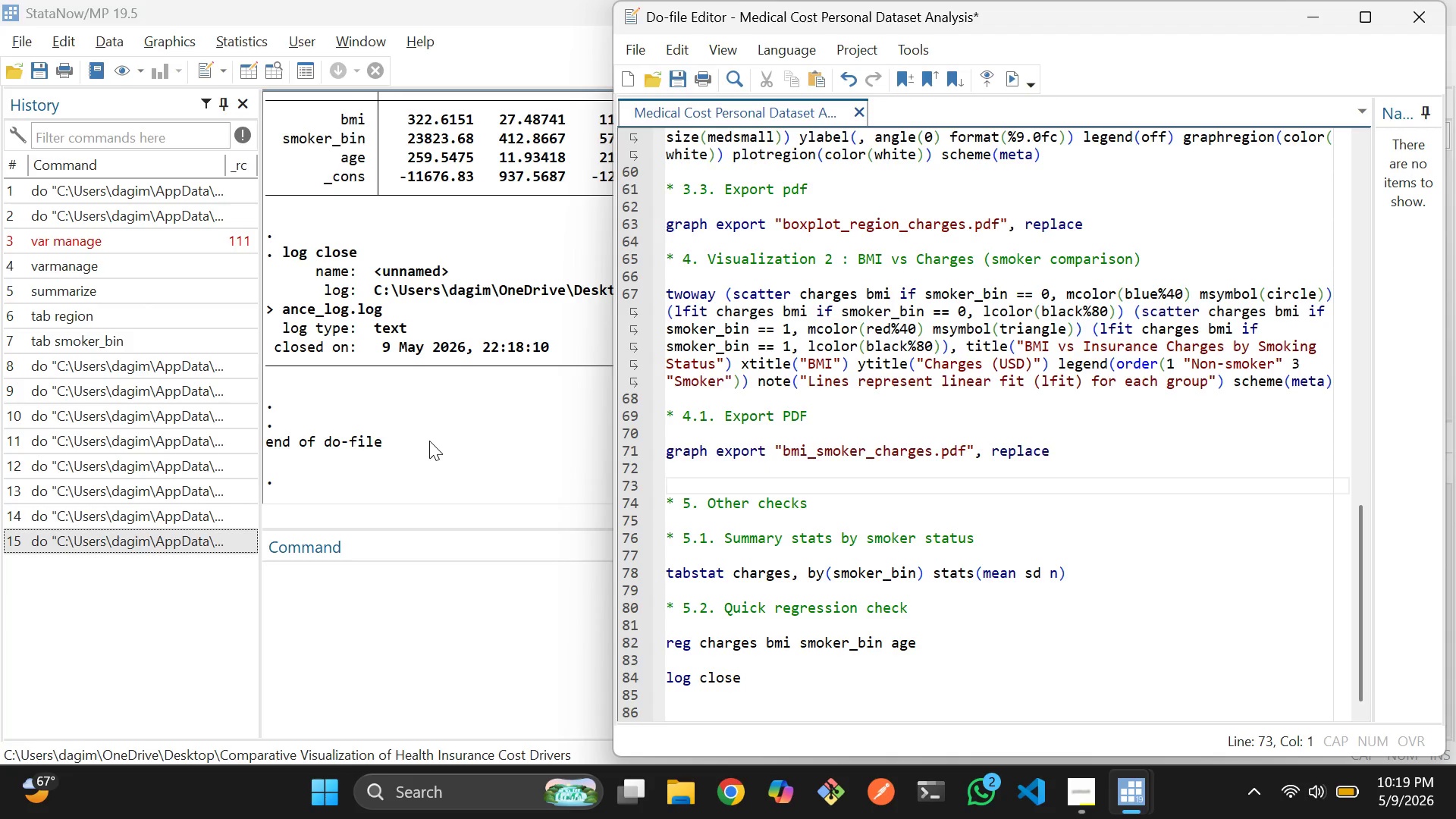 
scroll: coordinate [429, 441], scroll_direction: up, amount: 4.0
 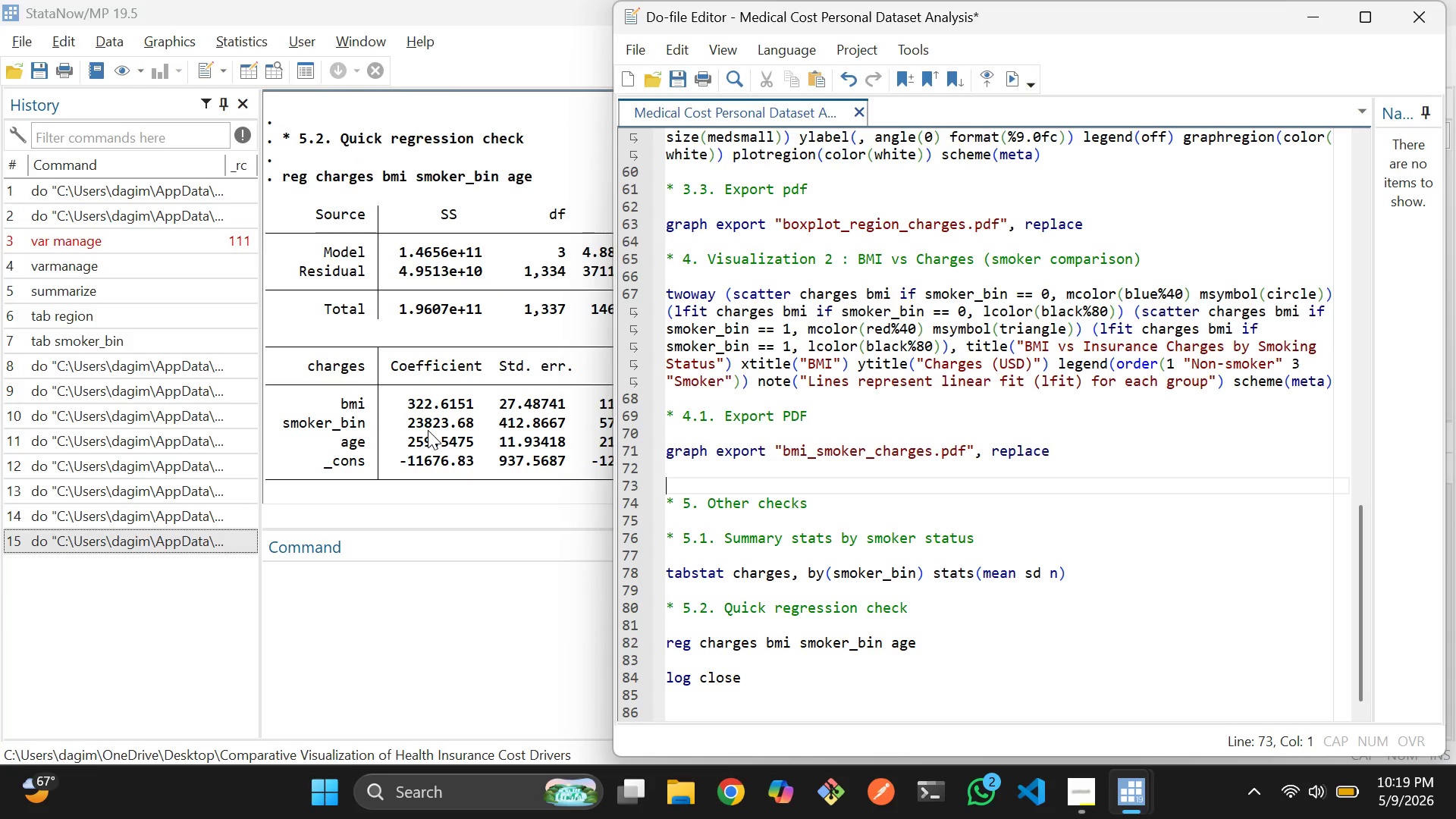 
wait(5.57)
 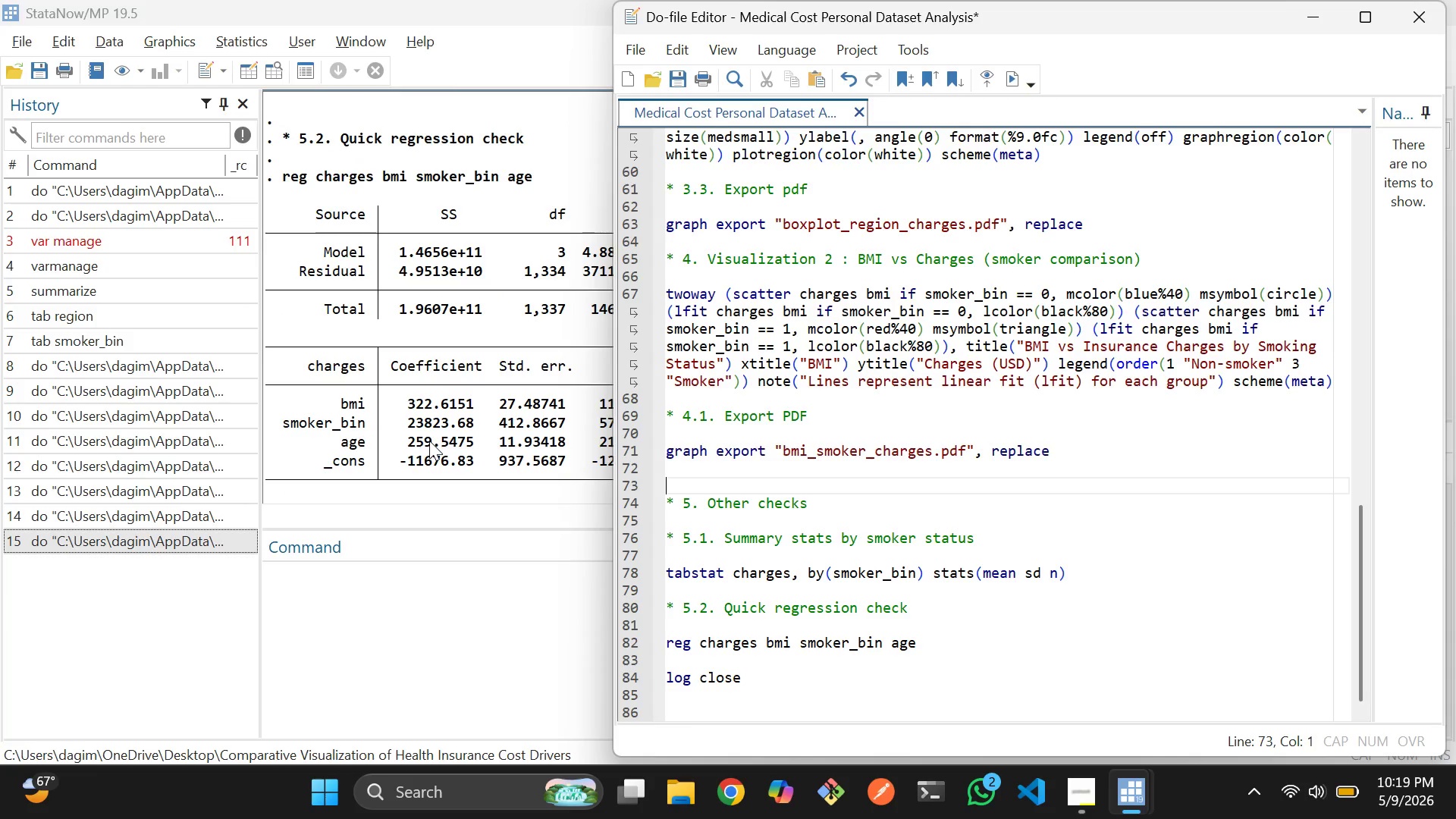 
scroll: coordinate [475, 422], scroll_direction: down, amount: 6.0
 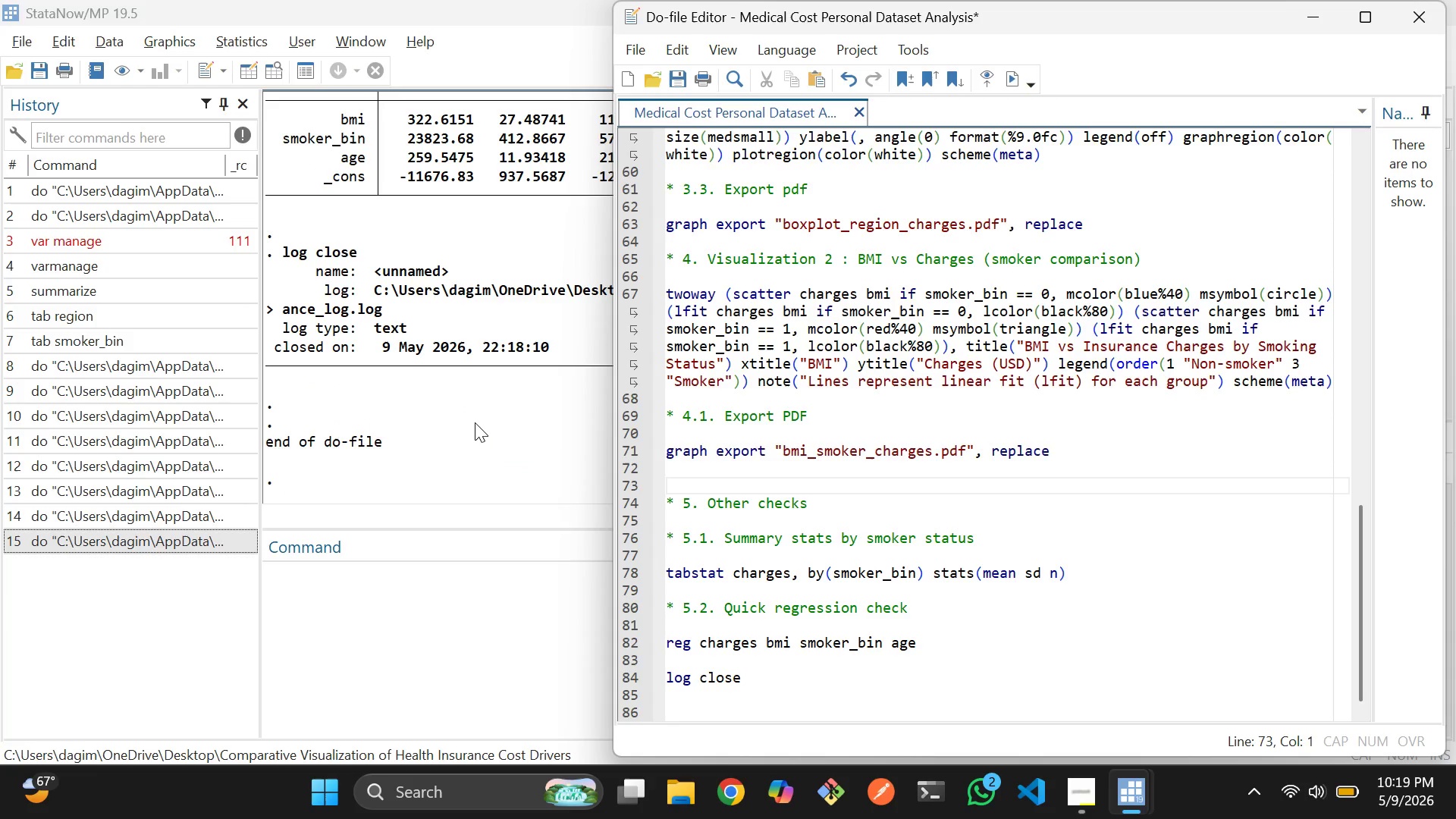 
key(Alt+Tab)
 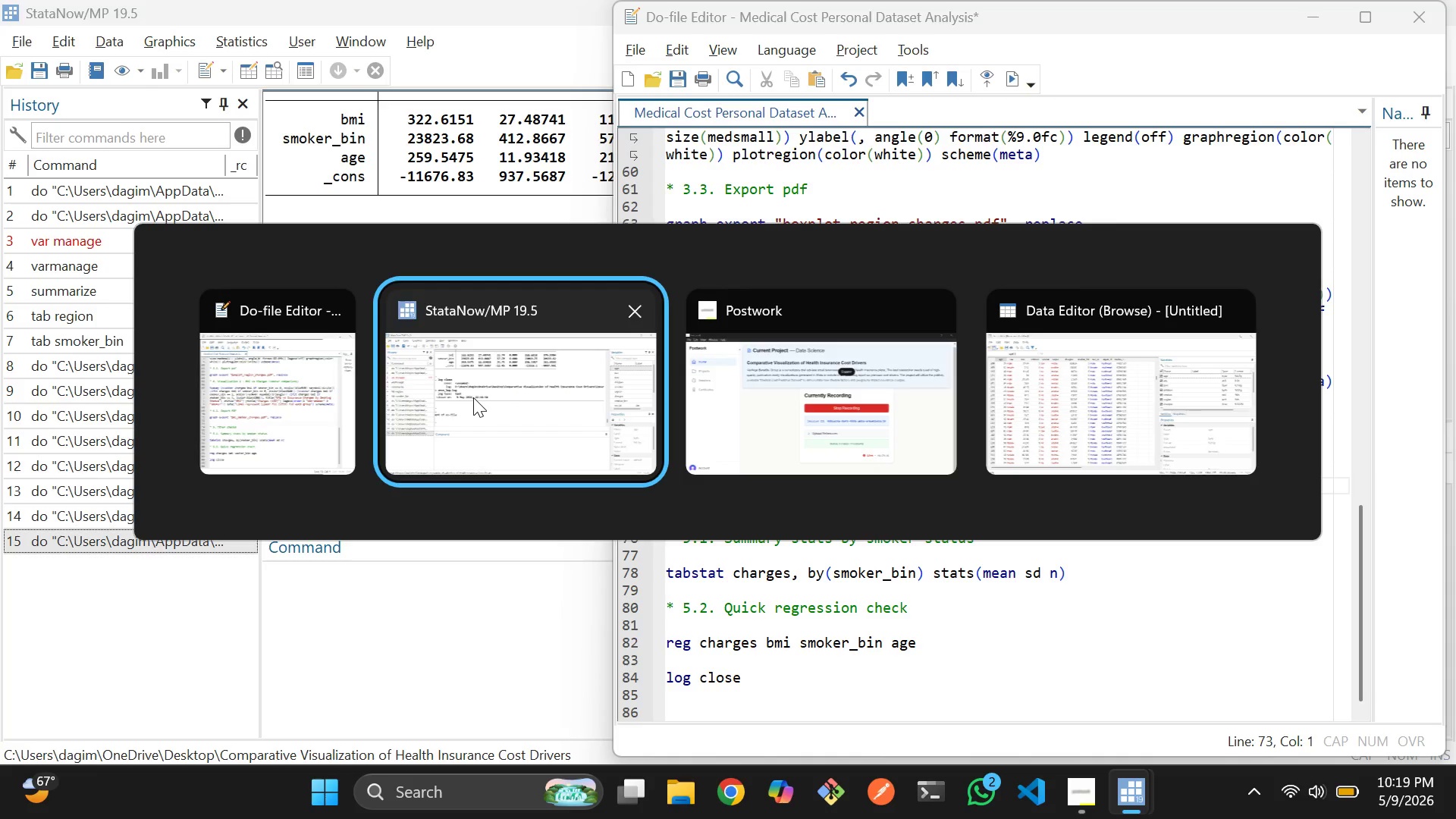 
key(Alt+Tab)